 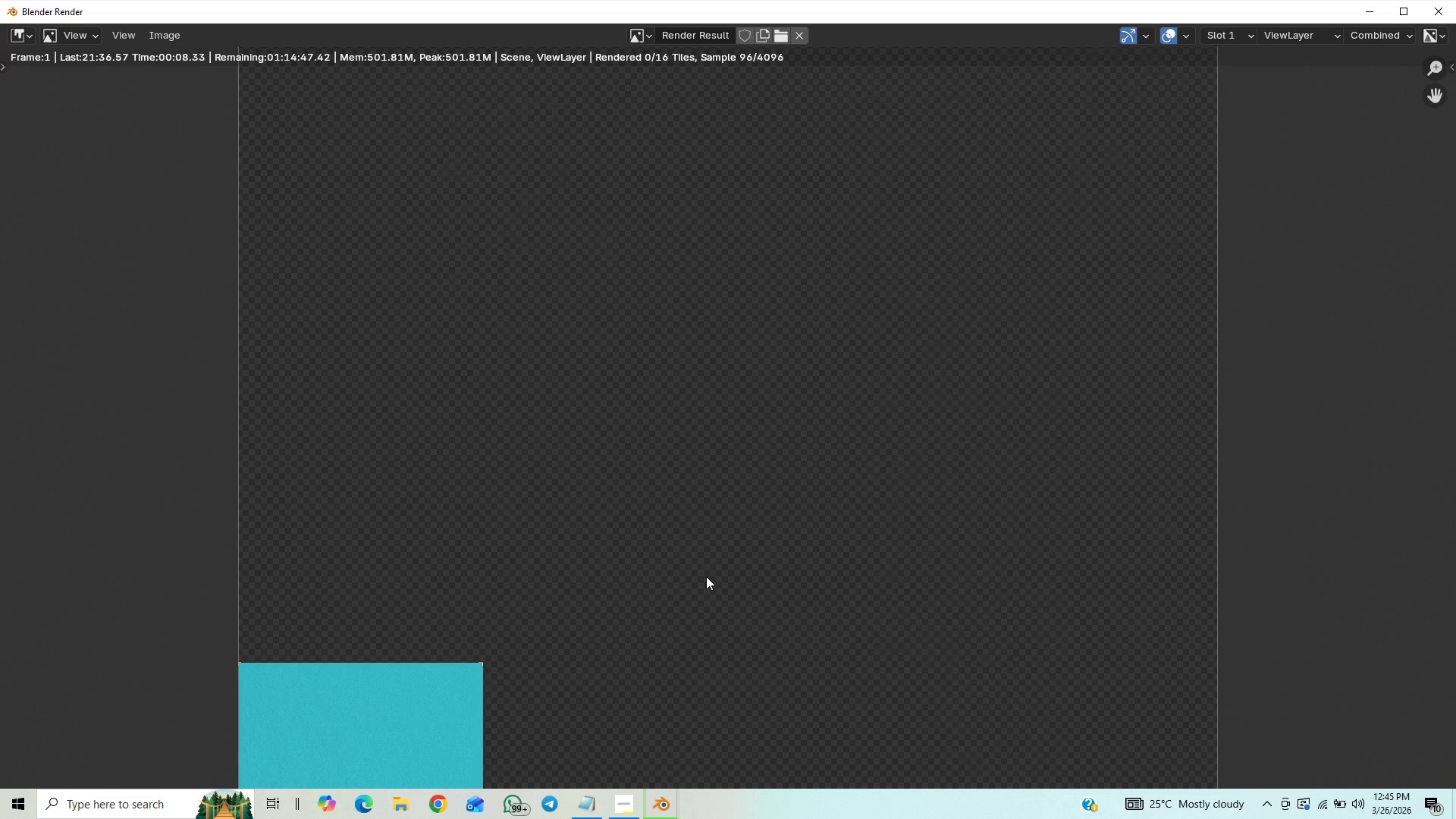 
scroll: coordinate [706, 576], scroll_direction: down, amount: 3.0
 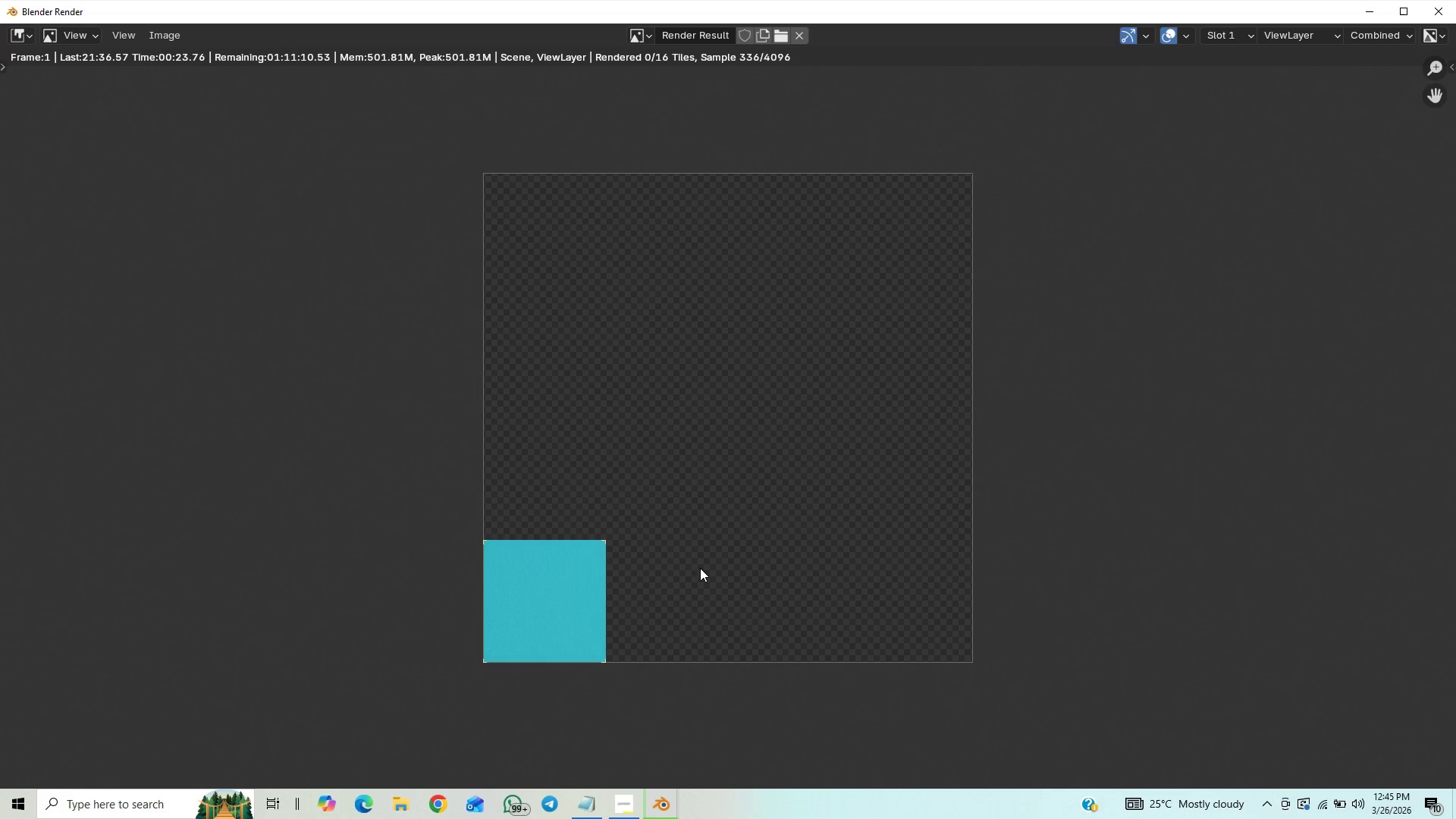 
wait(19.3)
 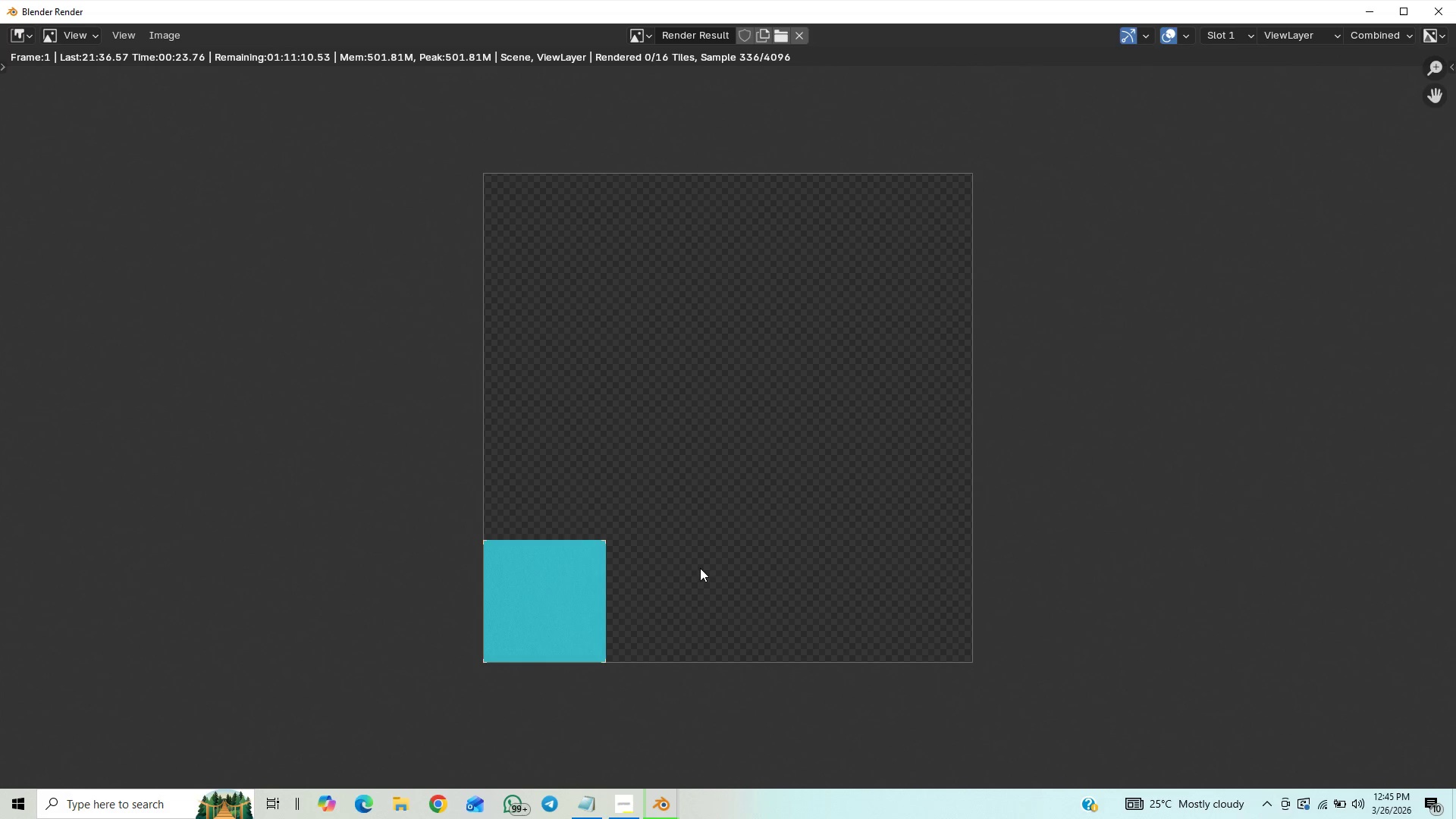 
left_click([406, 793])
 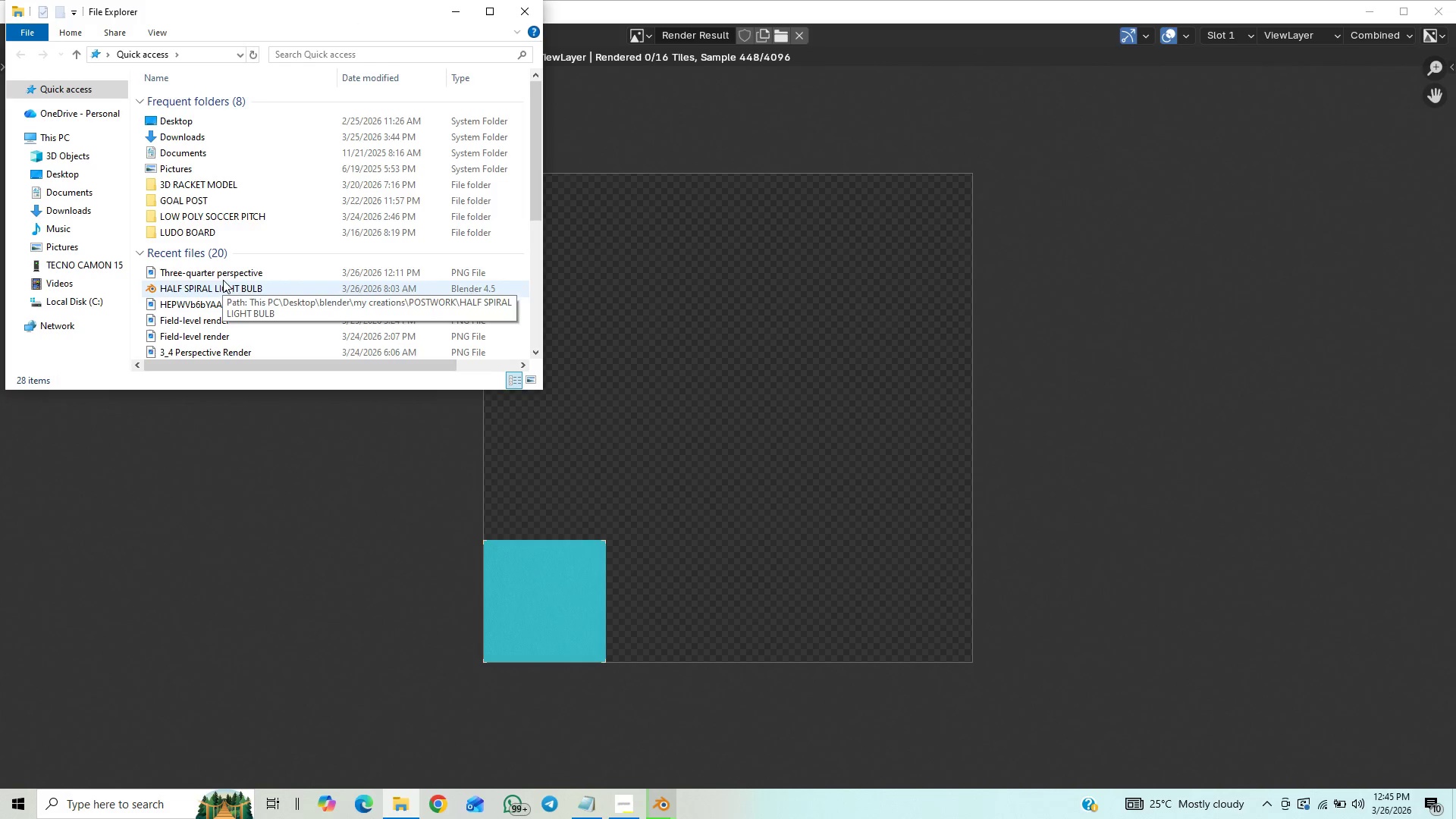 
double_click([228, 277])
 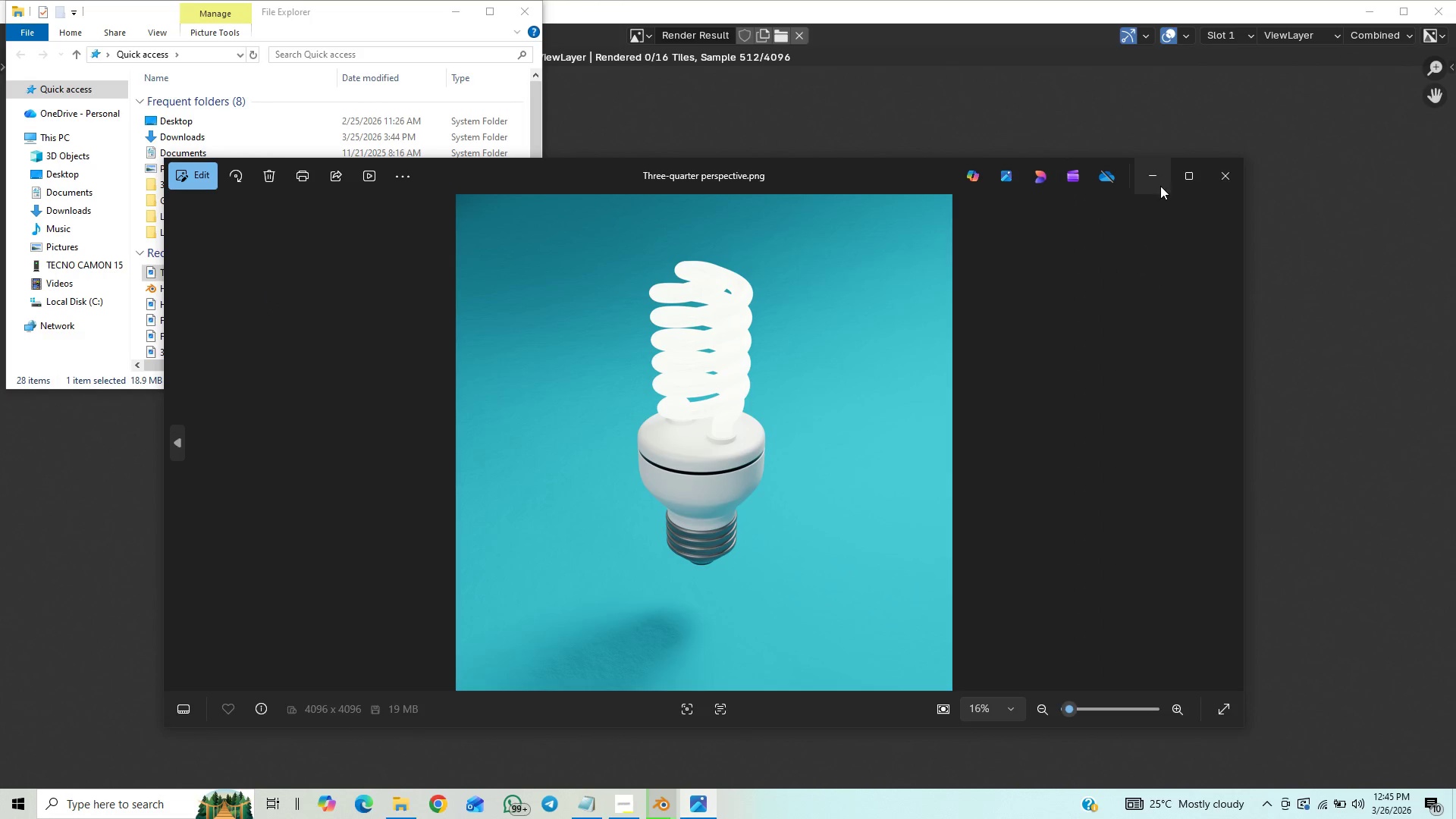 
scroll: coordinate [693, 358], scroll_direction: up, amount: 13.0
 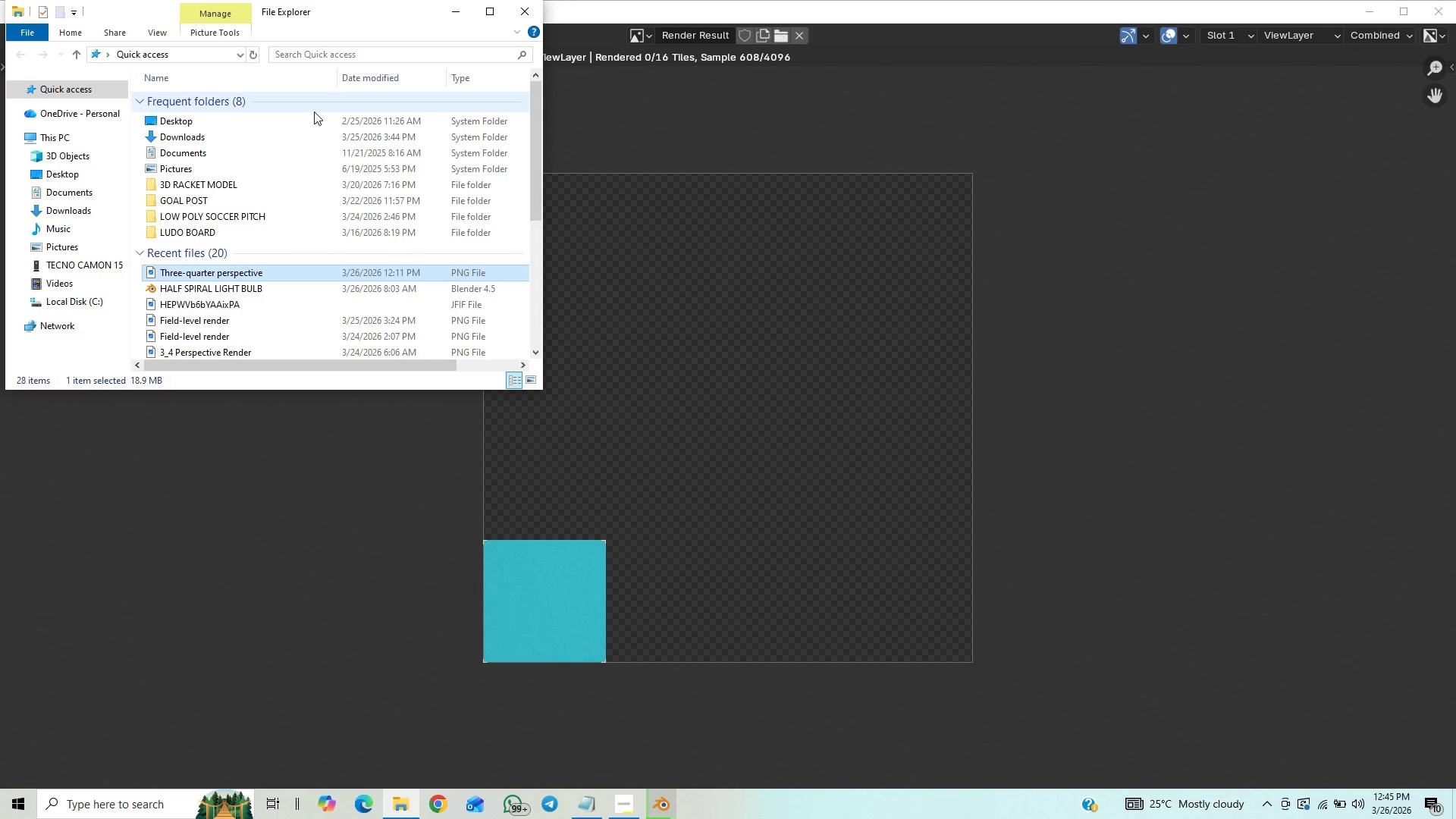 
wait(8.97)
 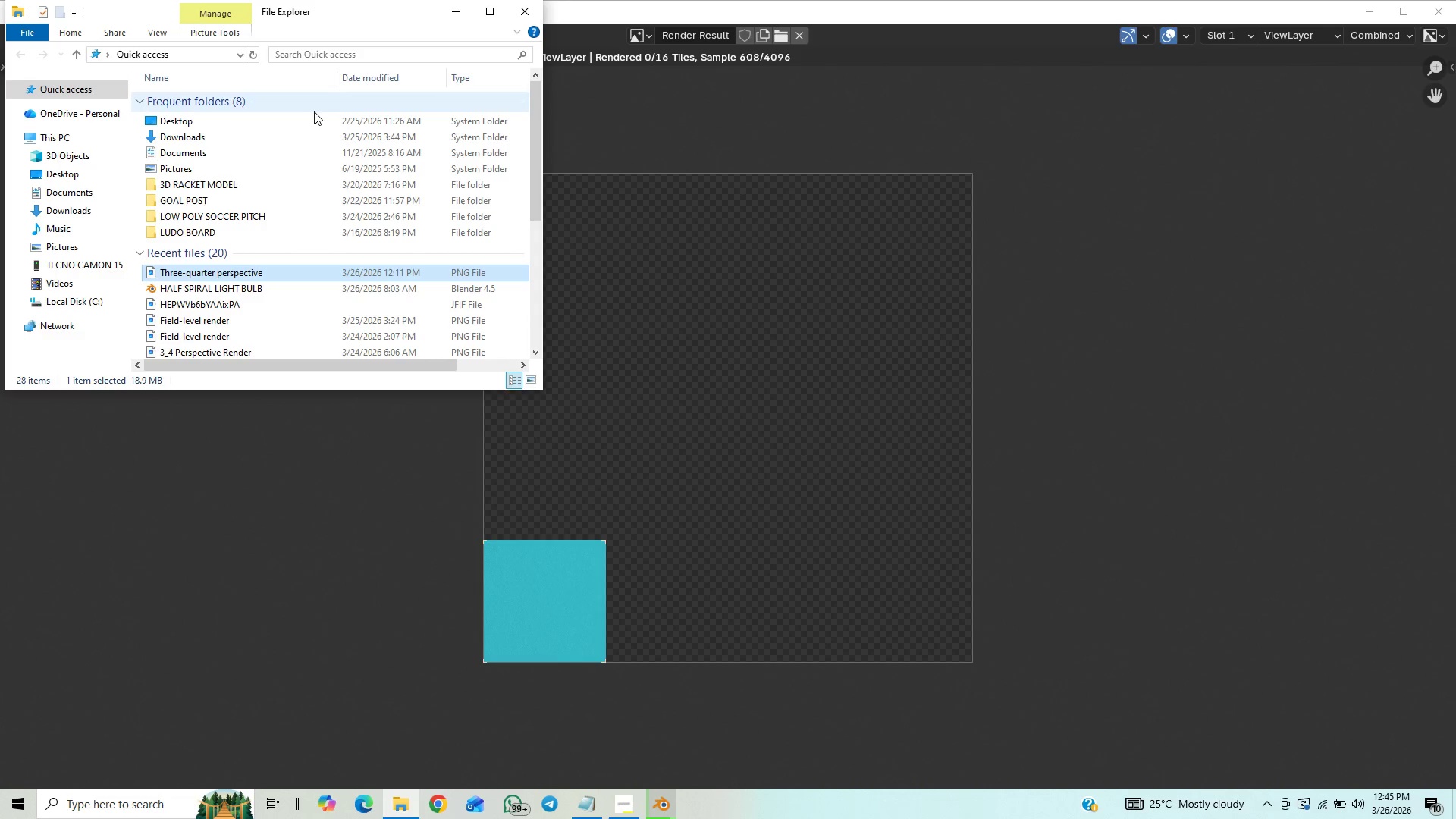 
left_click([541, 27])
 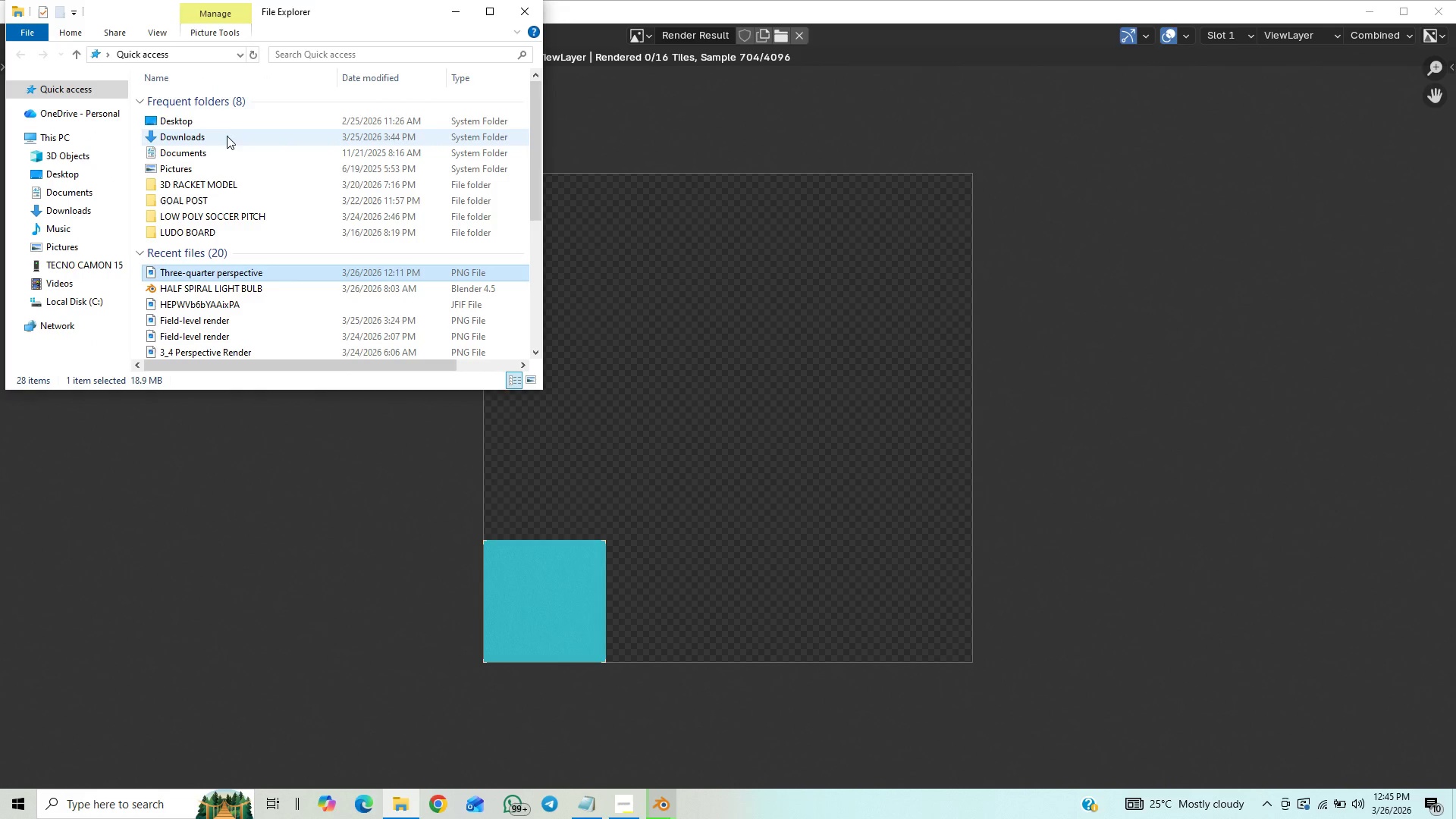 
double_click([230, 121])
 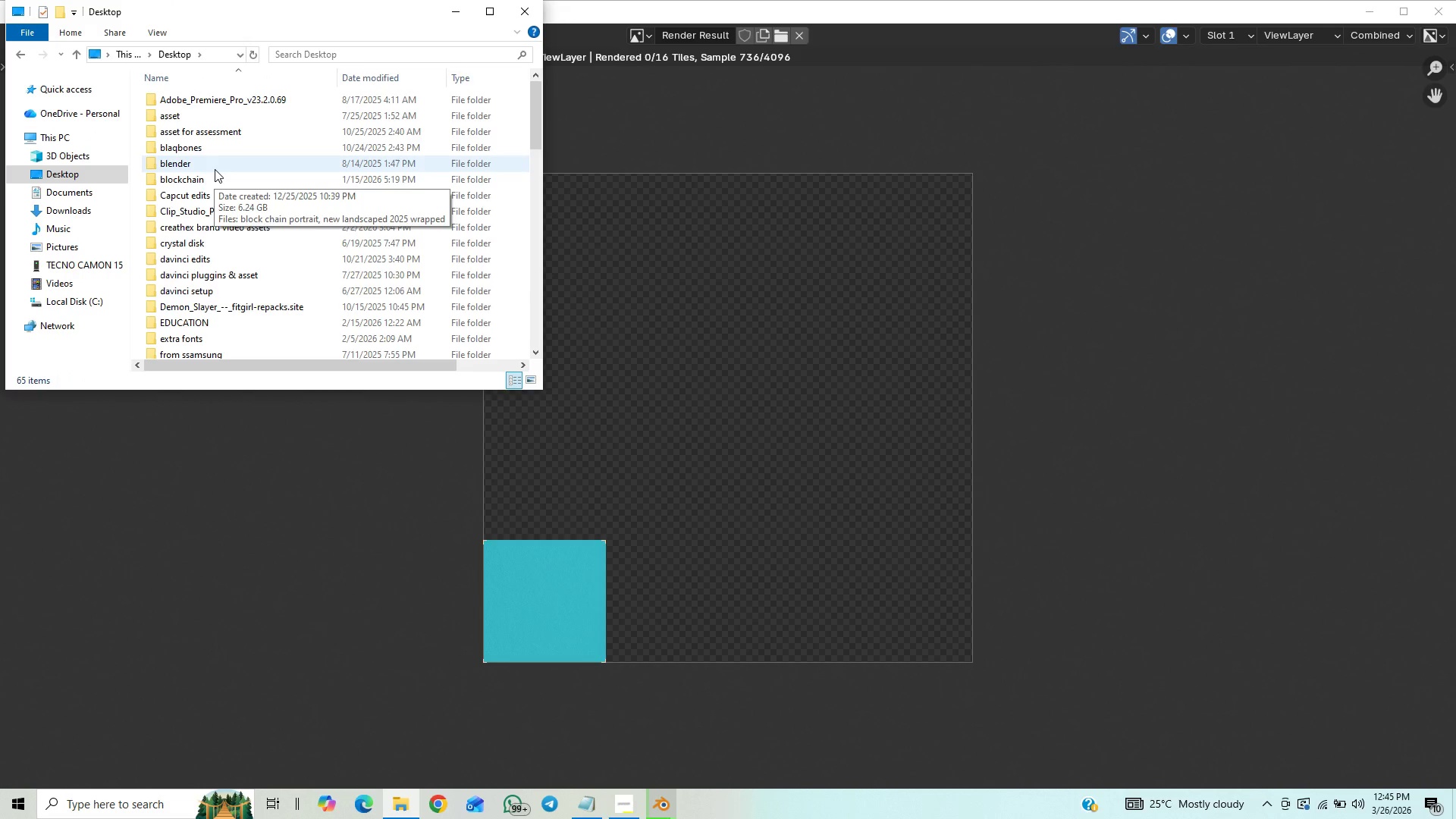 
double_click([216, 161])
 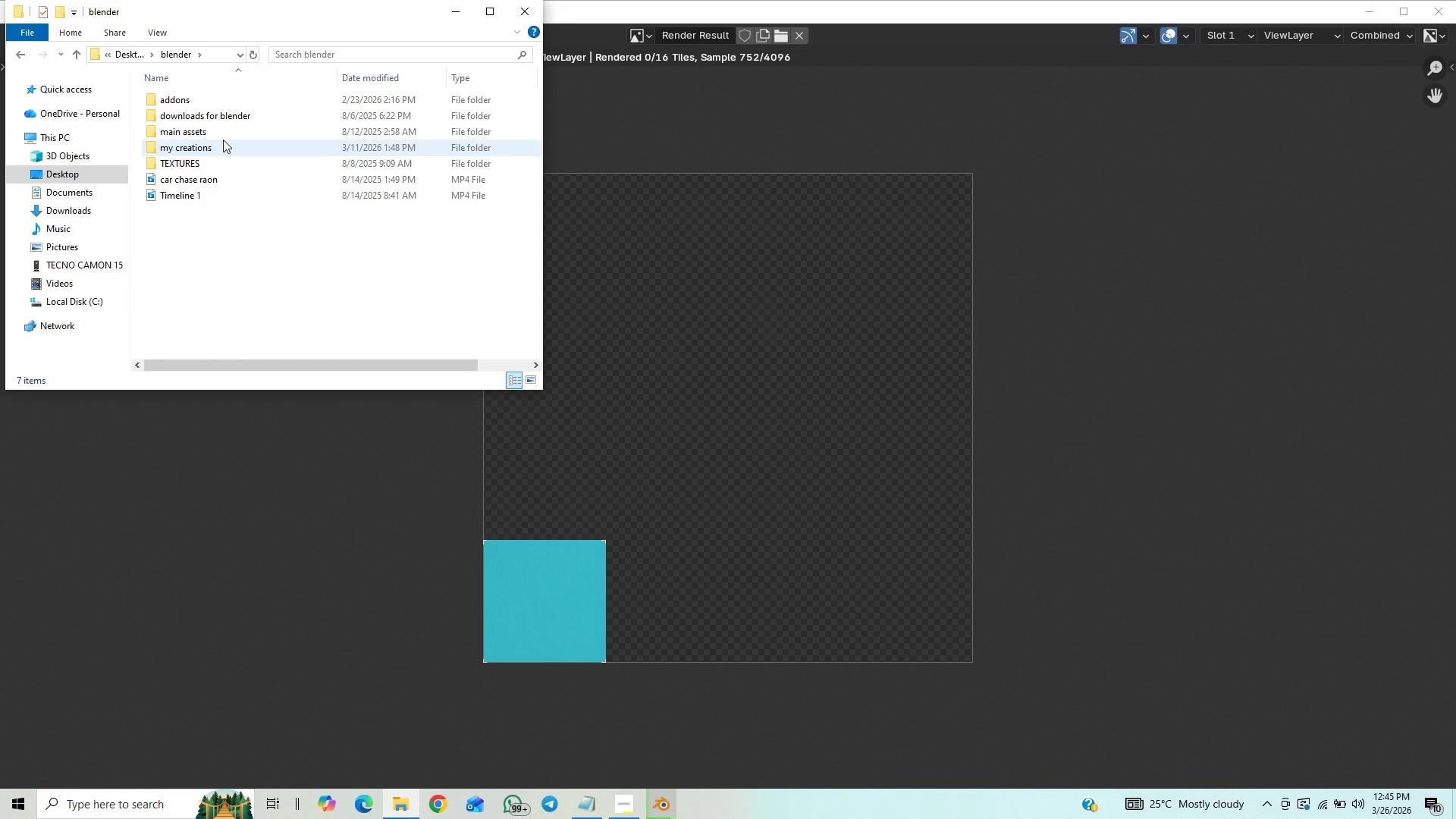 
double_click([223, 140])
 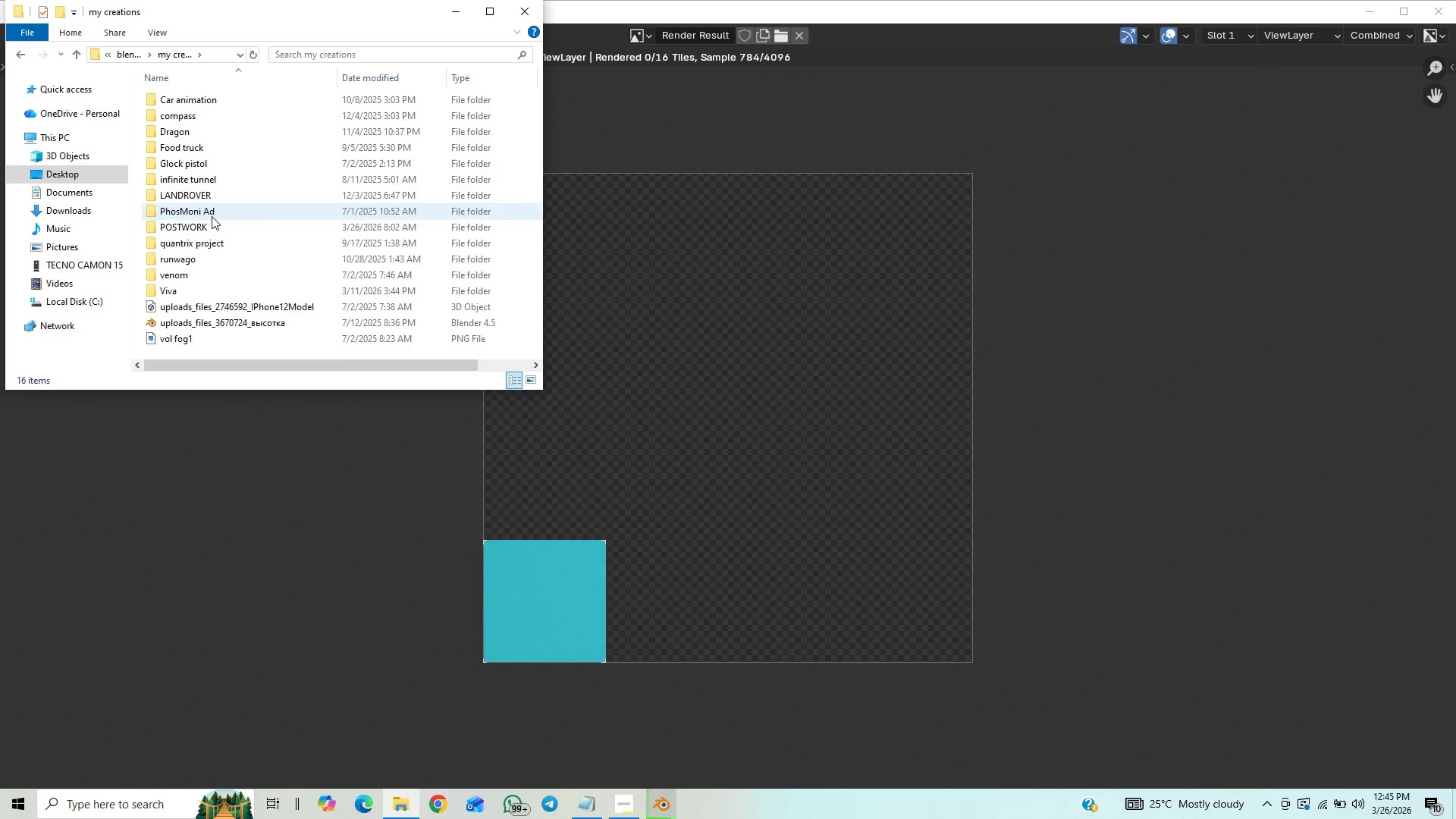 
double_click([204, 230])
 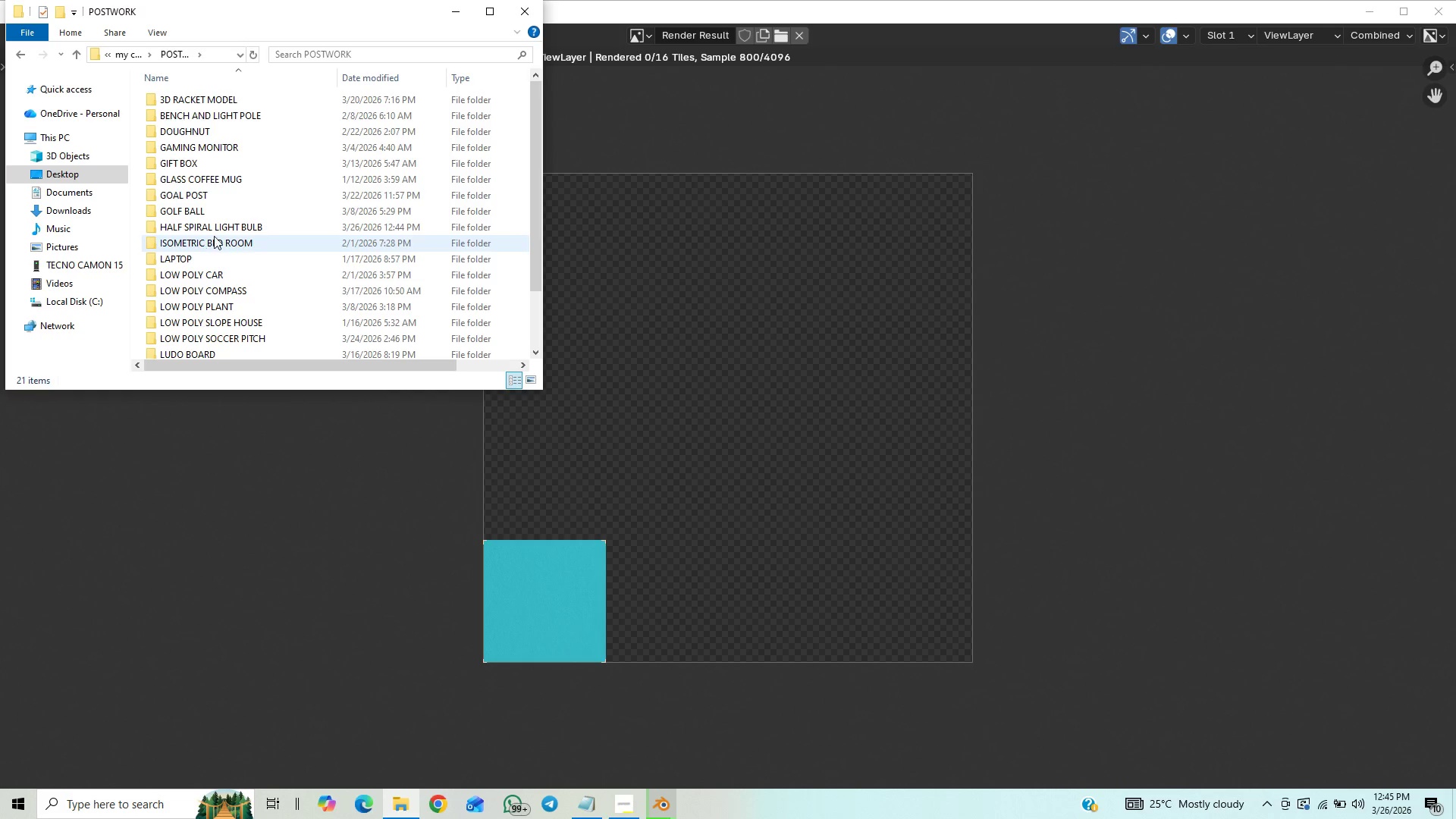 
double_click([219, 228])
 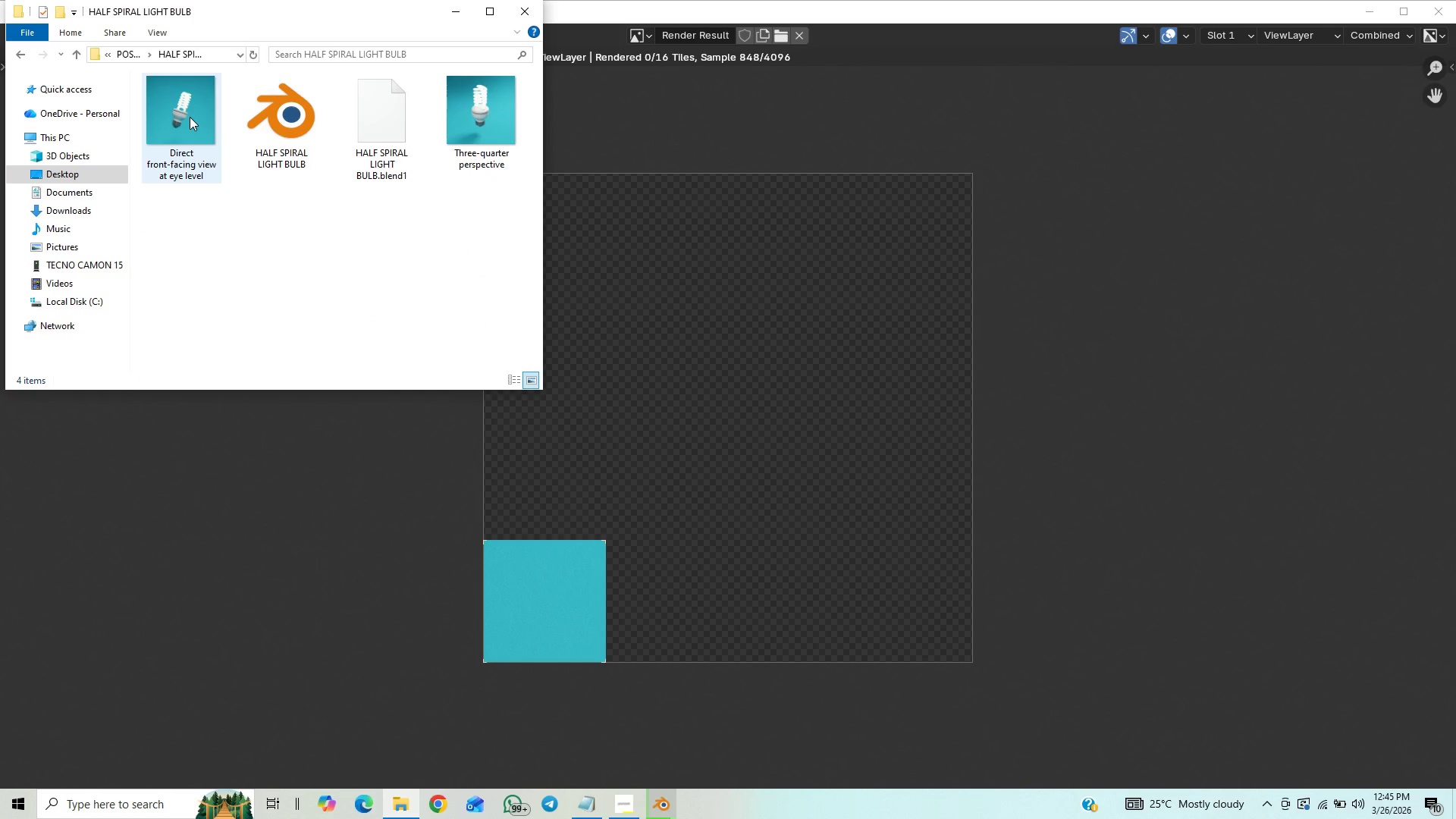 
double_click([189, 118])
 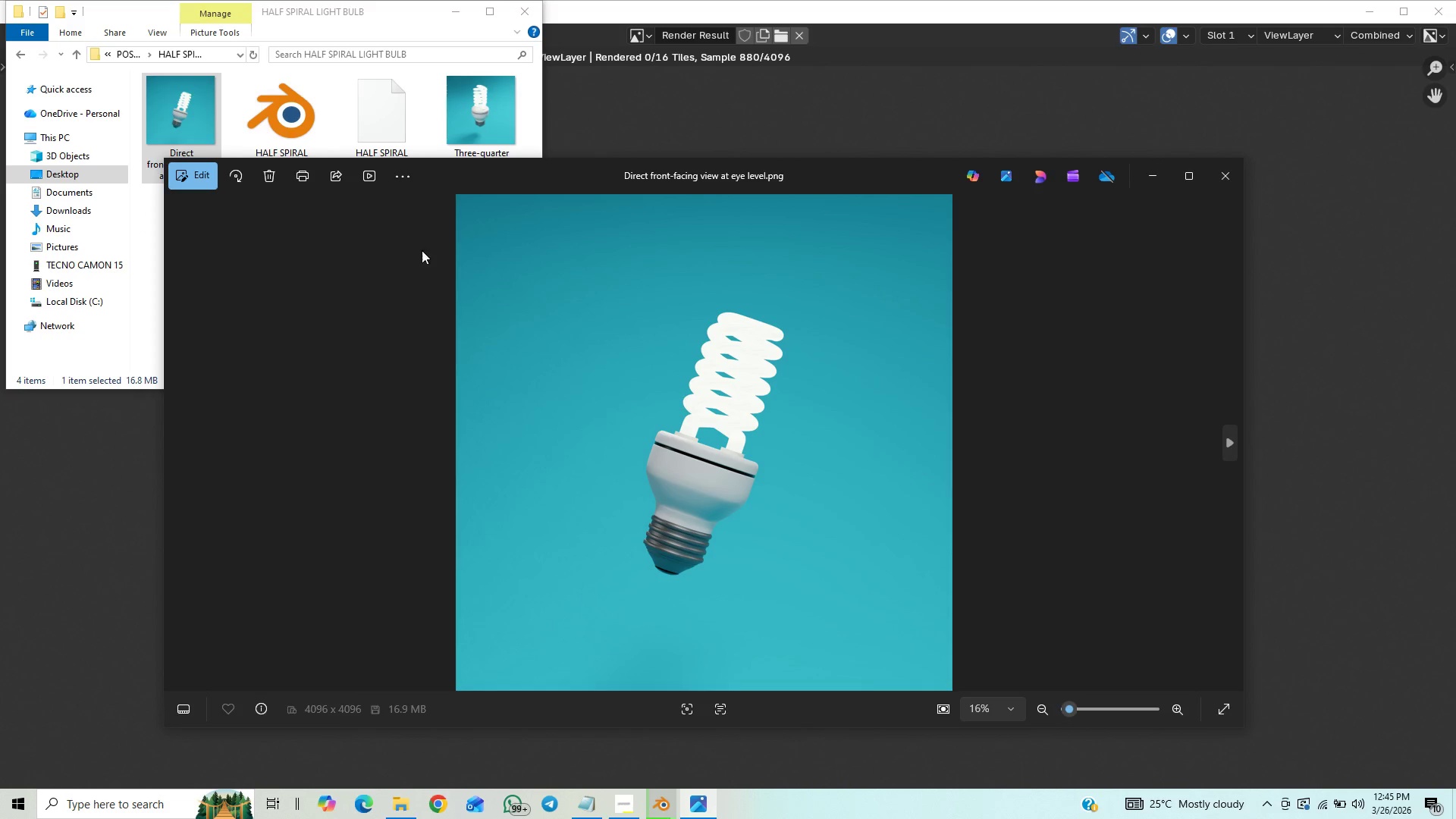 
scroll: coordinate [719, 471], scroll_direction: up, amount: 16.0
 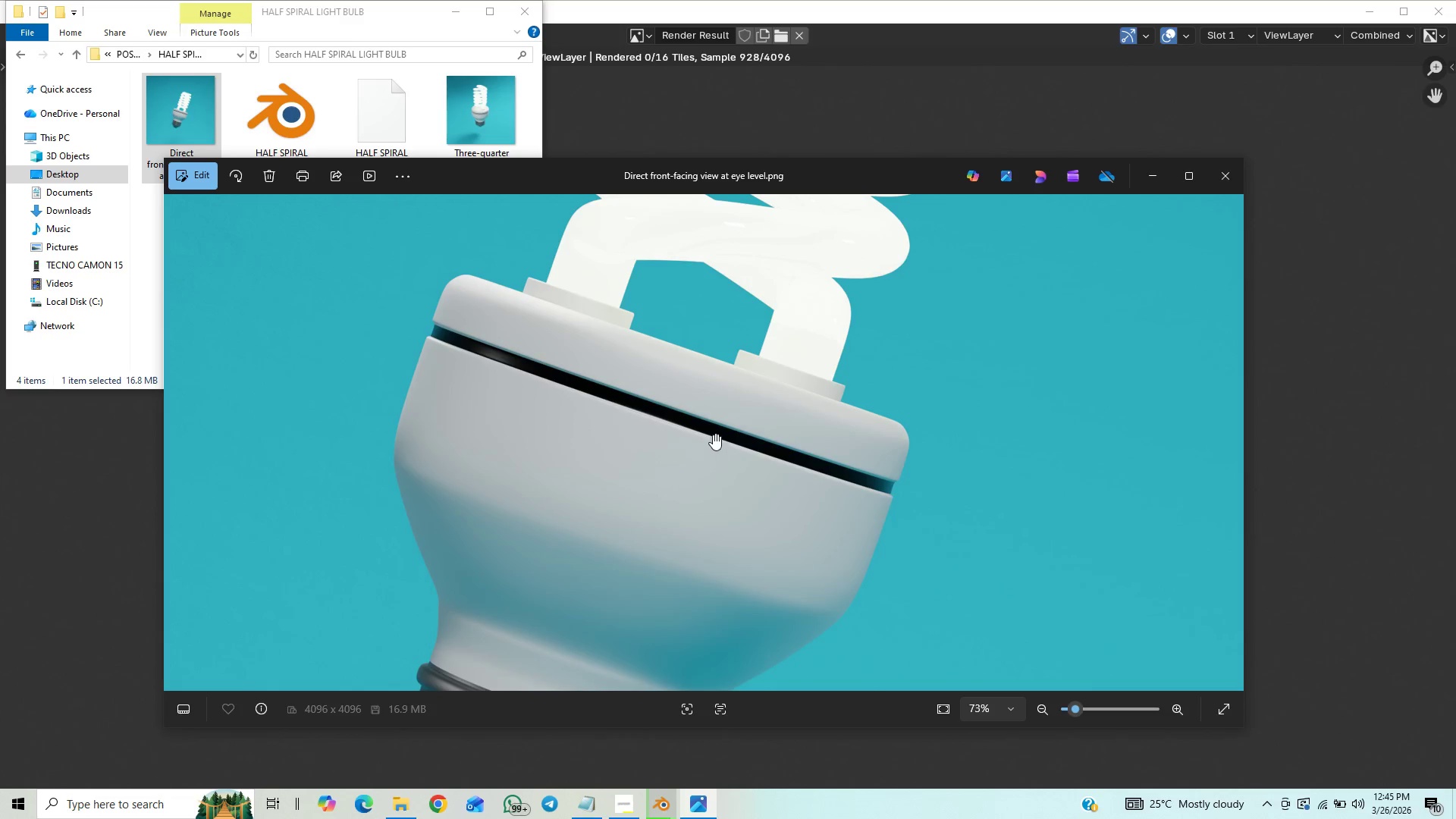 
hold_key(key=ShiftLeft, duration=1.08)
 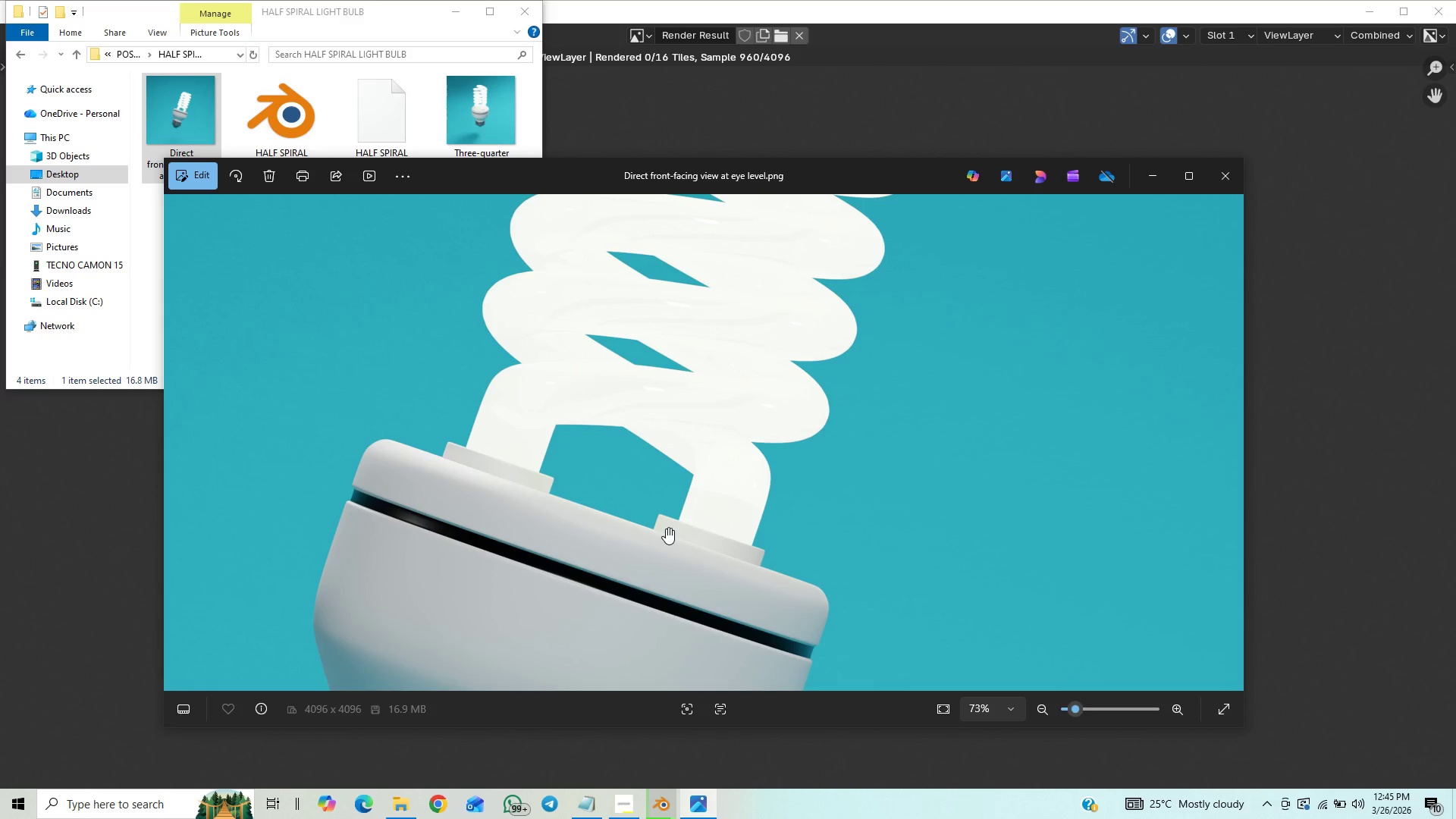 
hold_key(key=ShiftLeft, duration=1.24)
 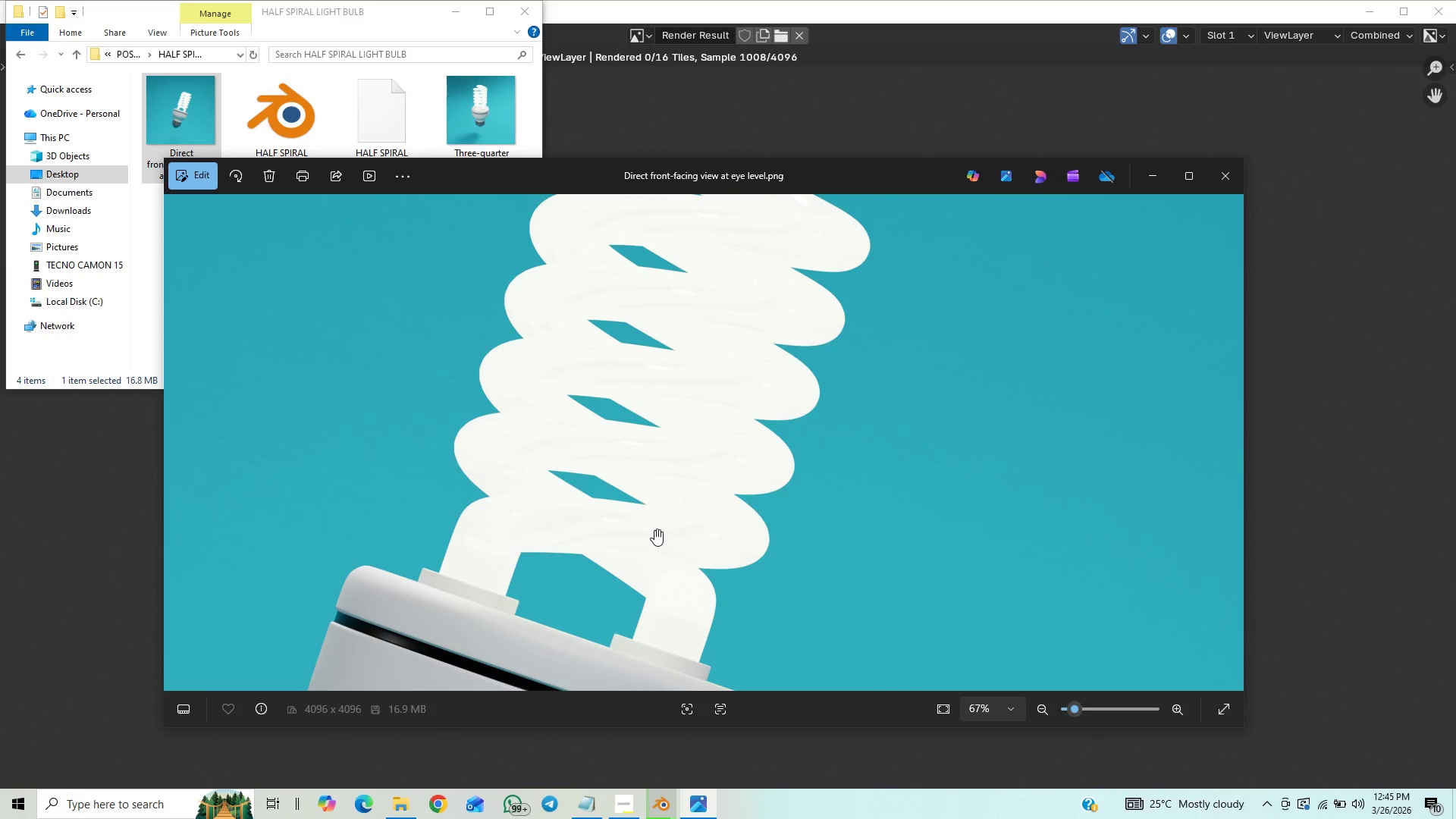 
scroll: coordinate [666, 528], scroll_direction: down, amount: 1.0
 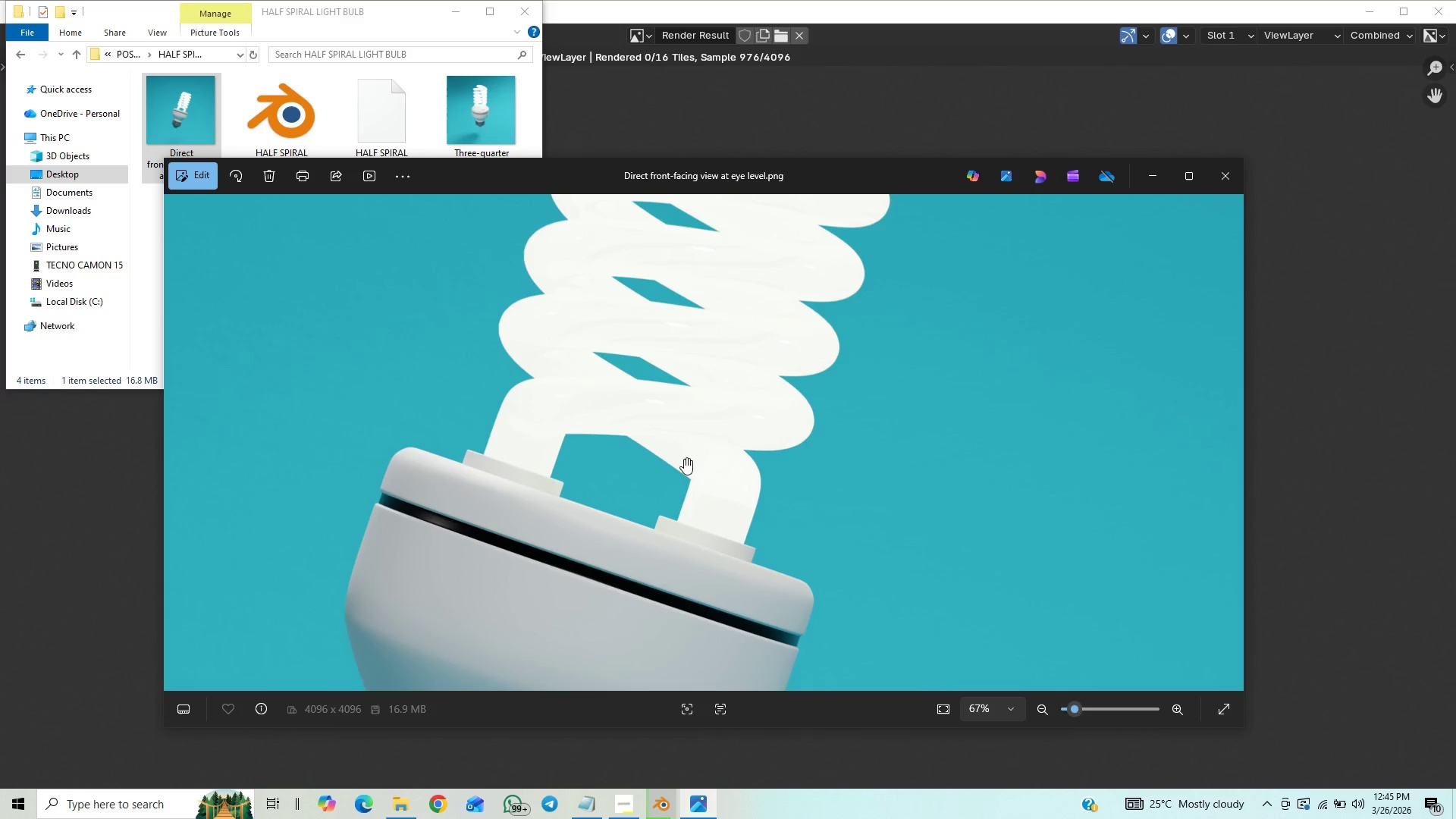 
hold_key(key=ShiftLeft, duration=0.61)
 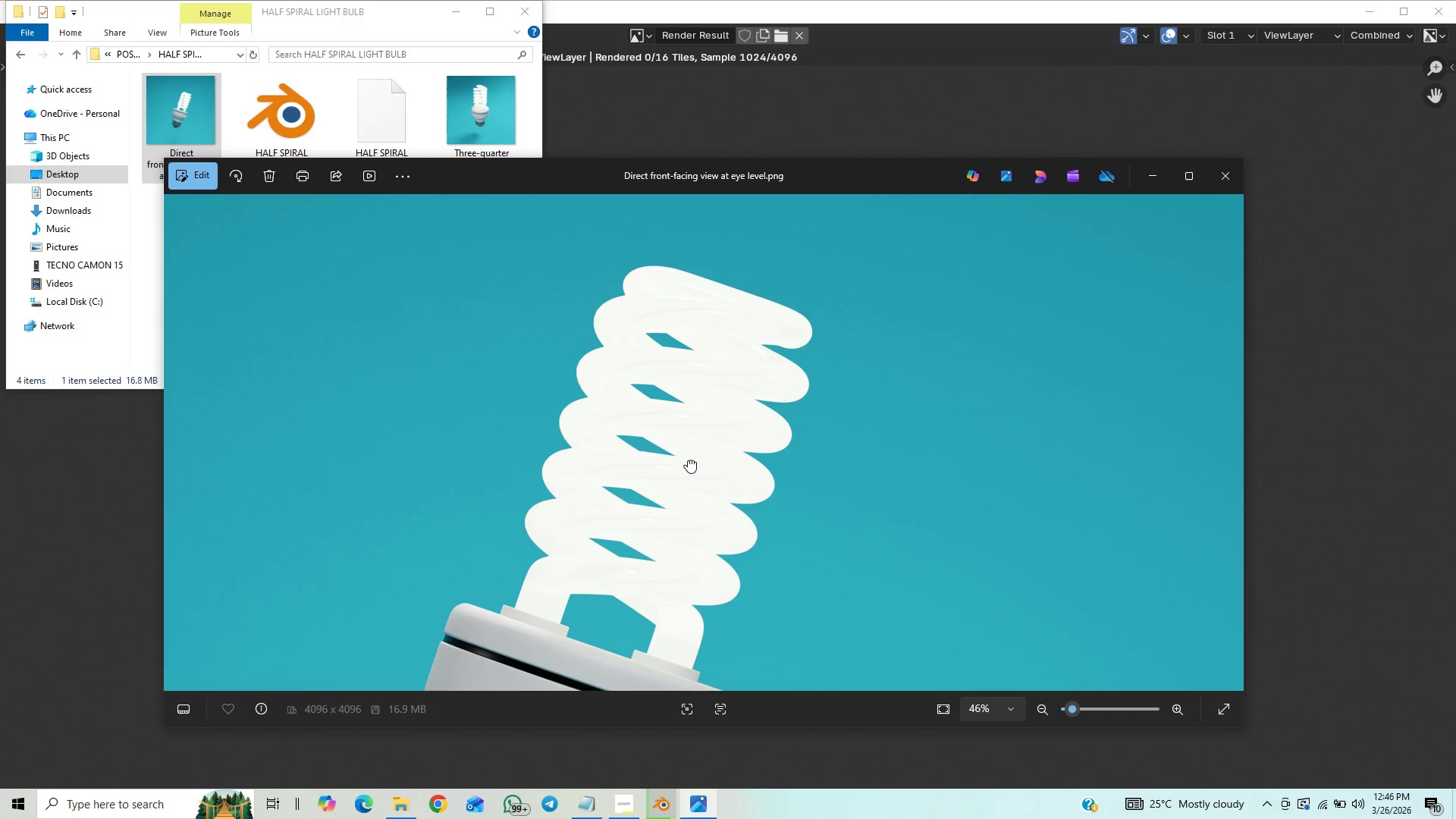 
scroll: coordinate [654, 529], scroll_direction: down, amount: 4.0
 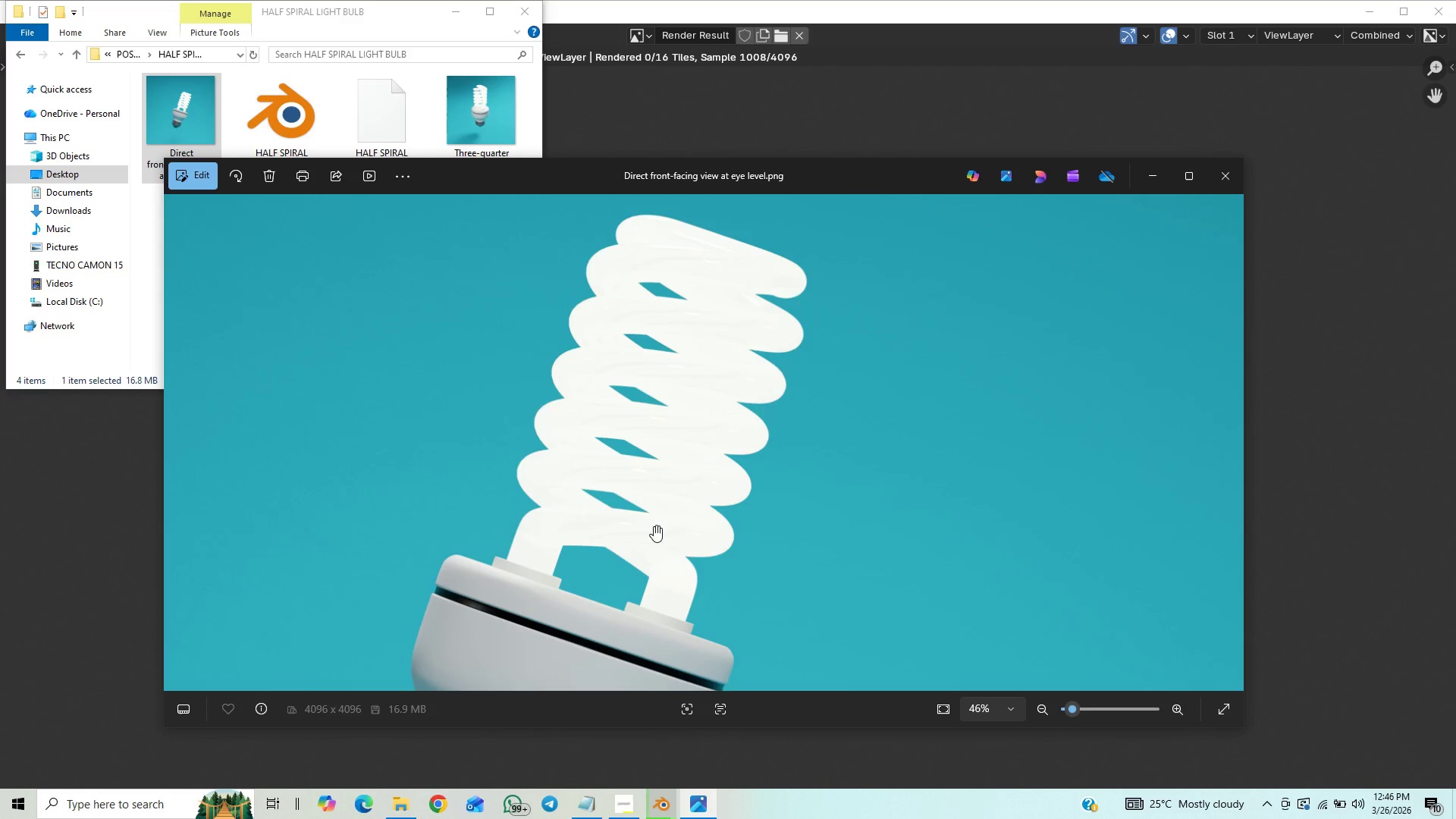 
hold_key(key=ControlLeft, duration=0.86)
scroll: coordinate [692, 472], scroll_direction: up, amount: 6.0
 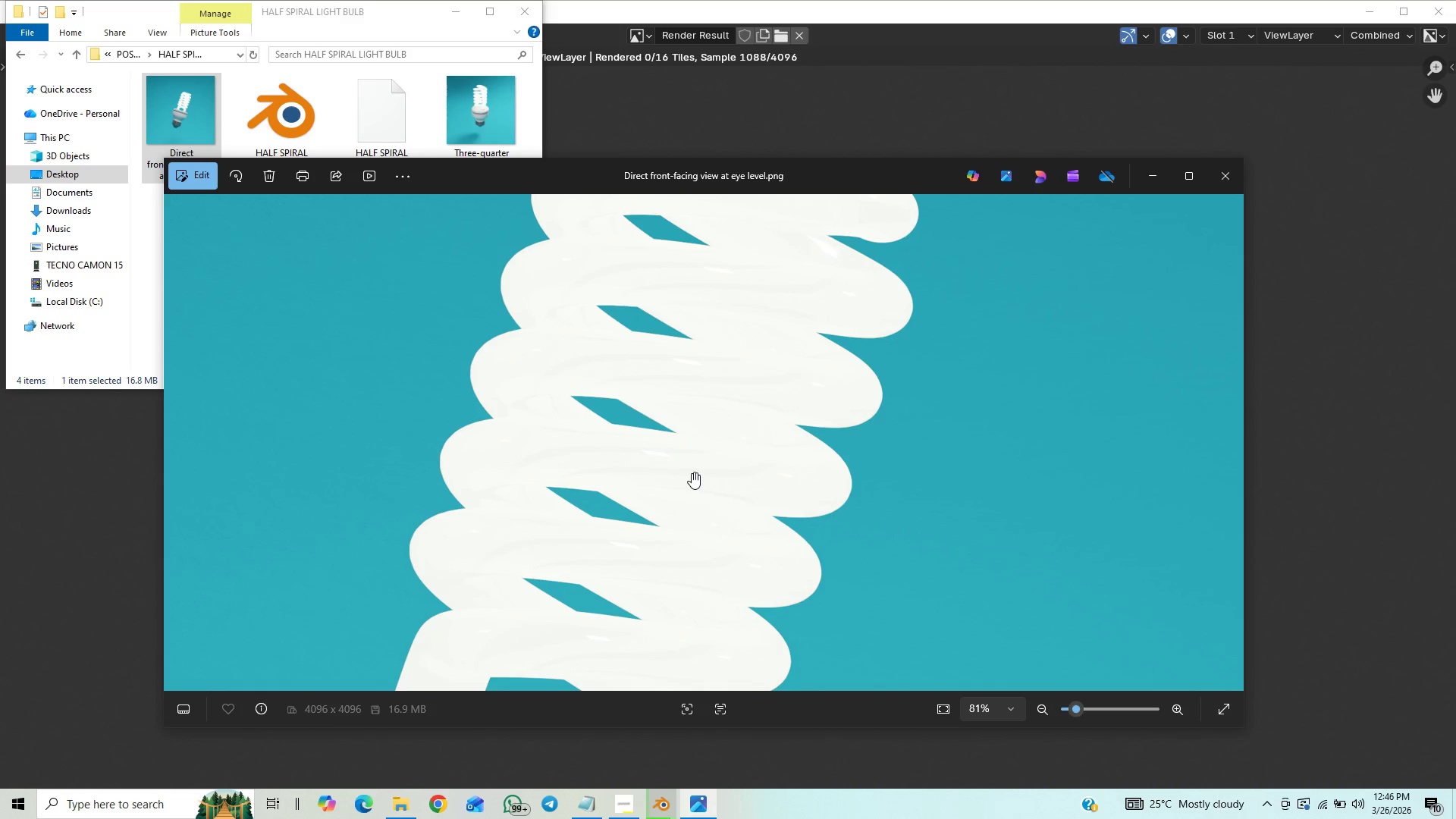 
scroll: coordinate [691, 472], scroll_direction: down, amount: 2.0
 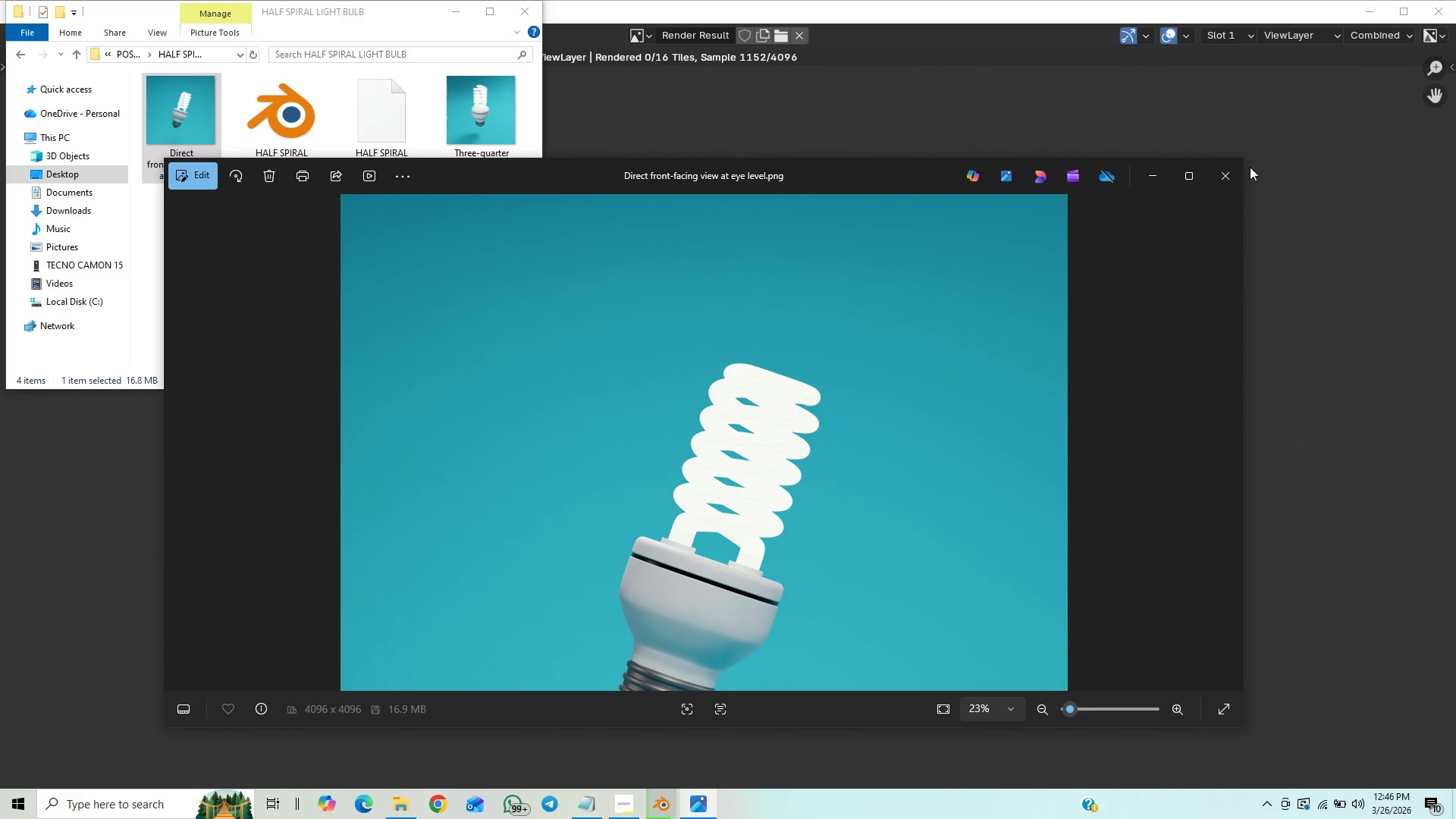 
left_click([1229, 174])
 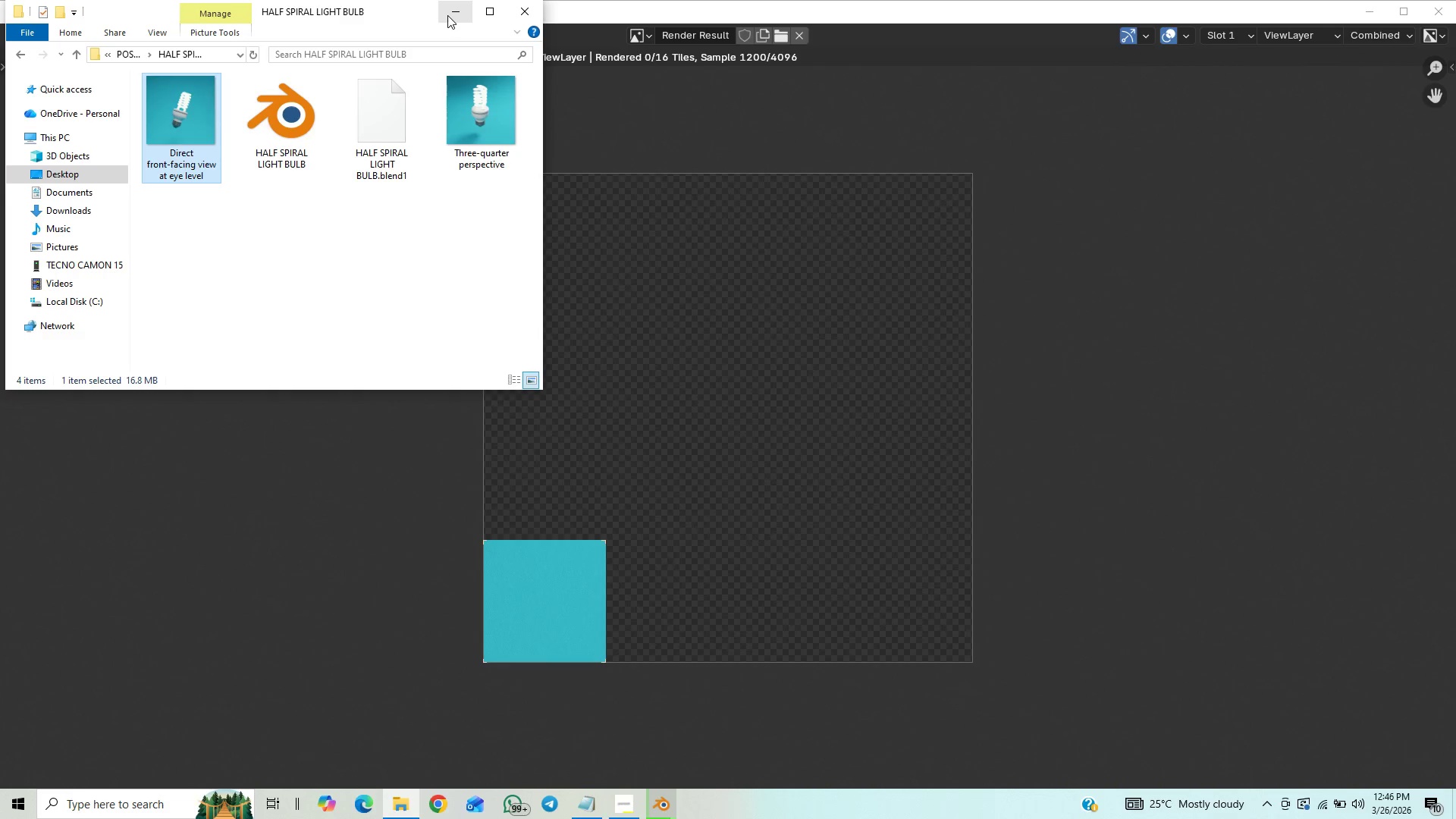 
left_click([519, 14])
 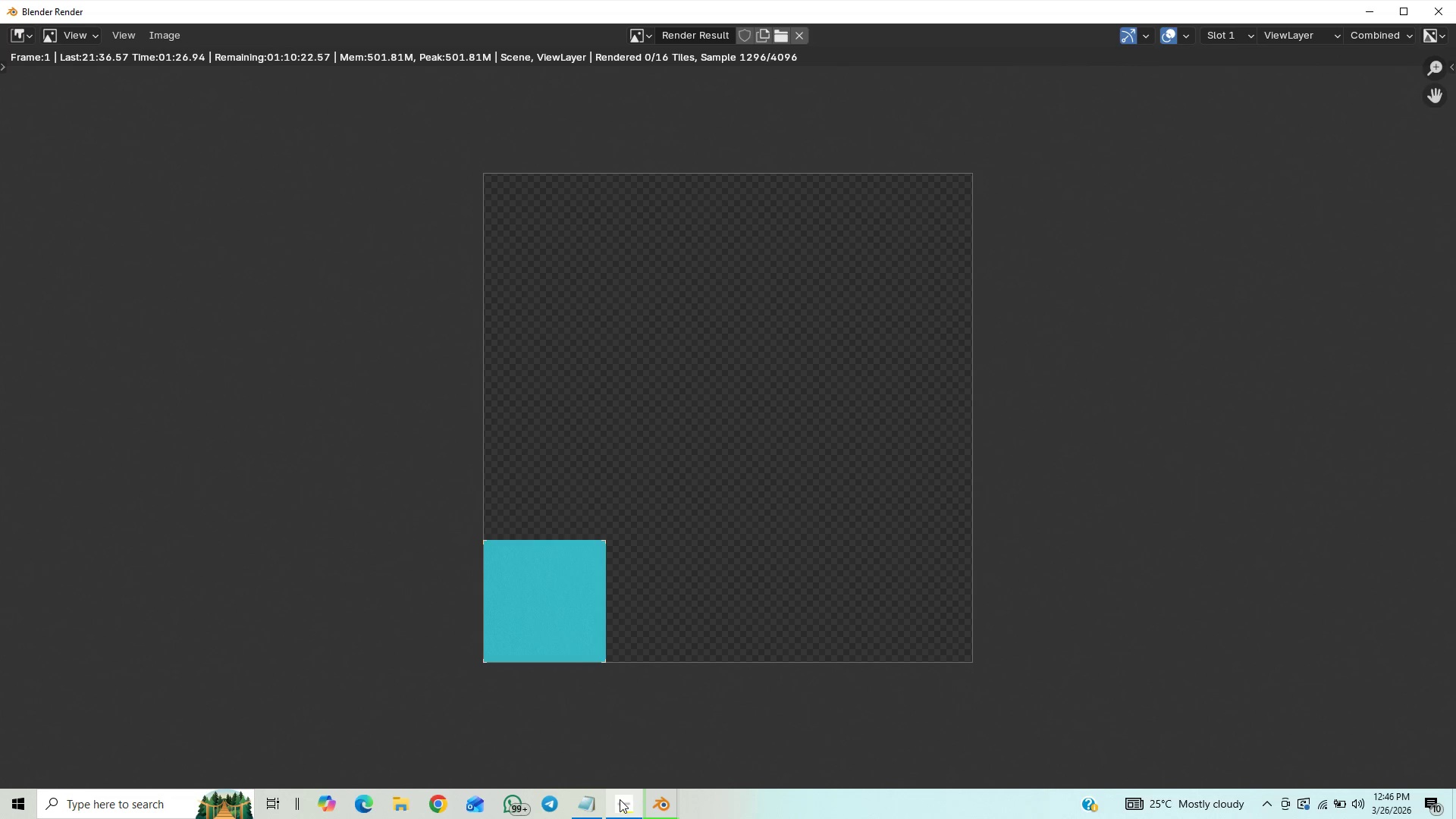 
wait(6.91)
 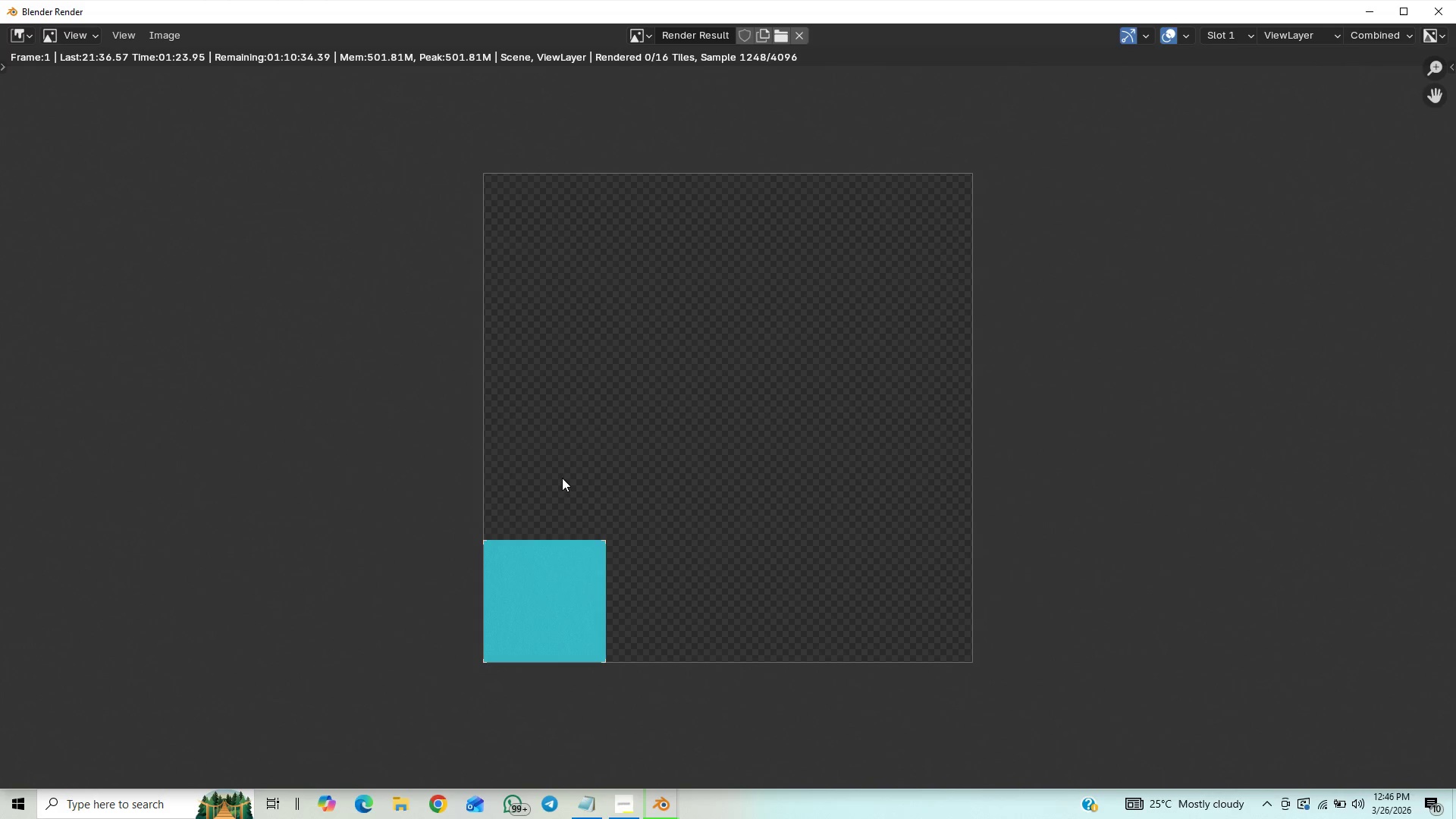 
left_click([631, 756])